 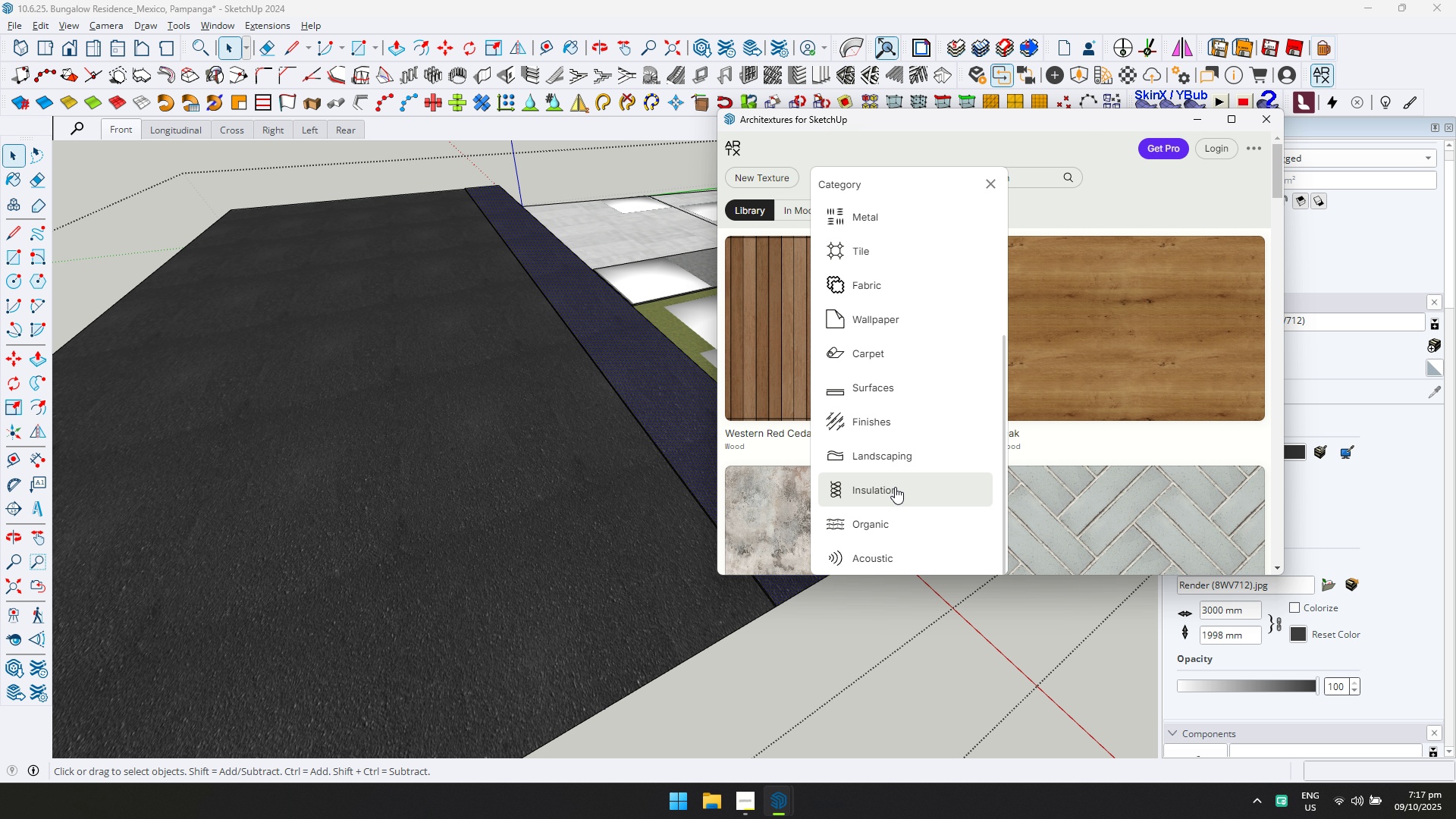 
left_click([896, 422])
 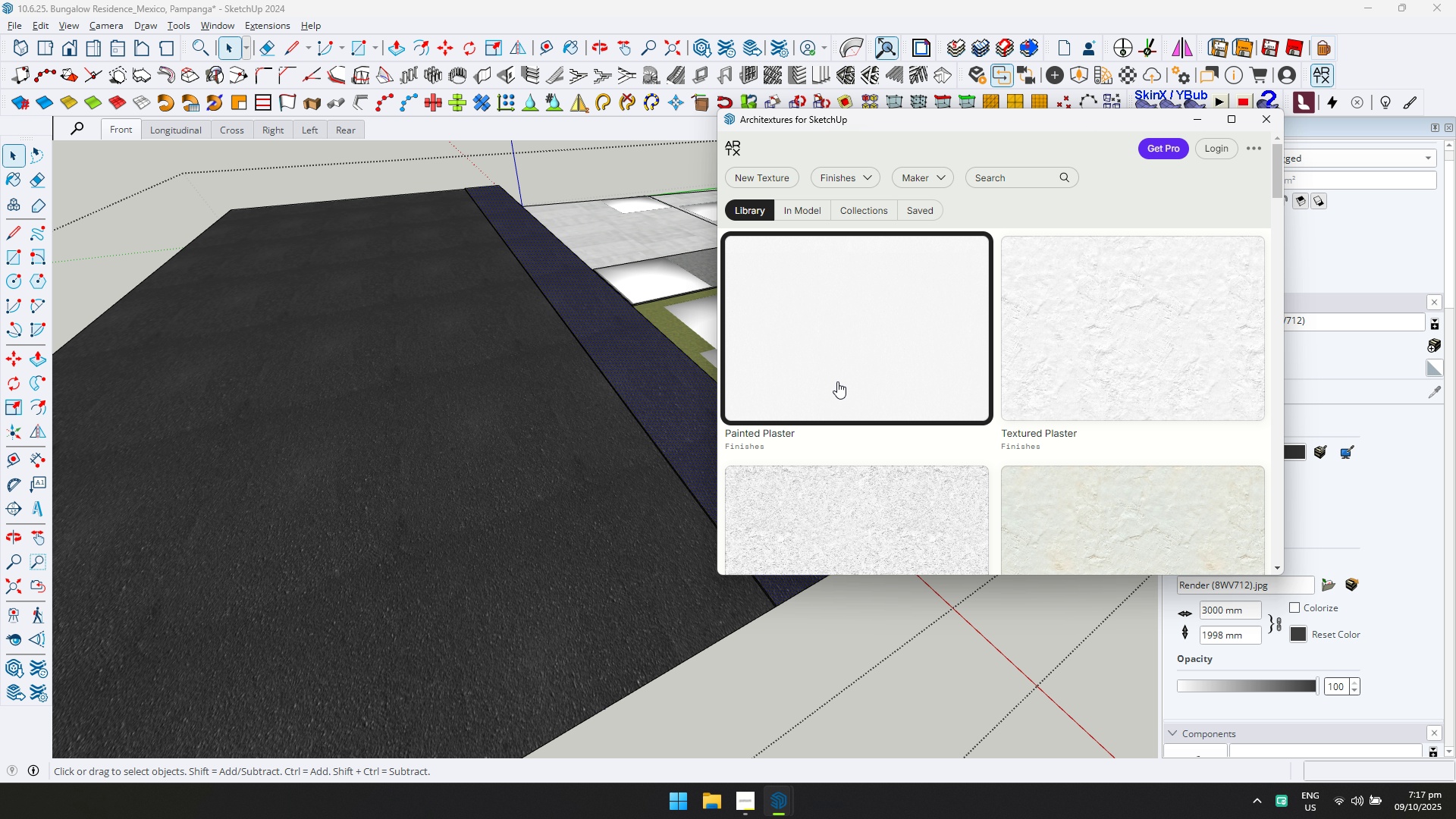 
scroll: coordinate [942, 429], scroll_direction: down, amount: 5.0
 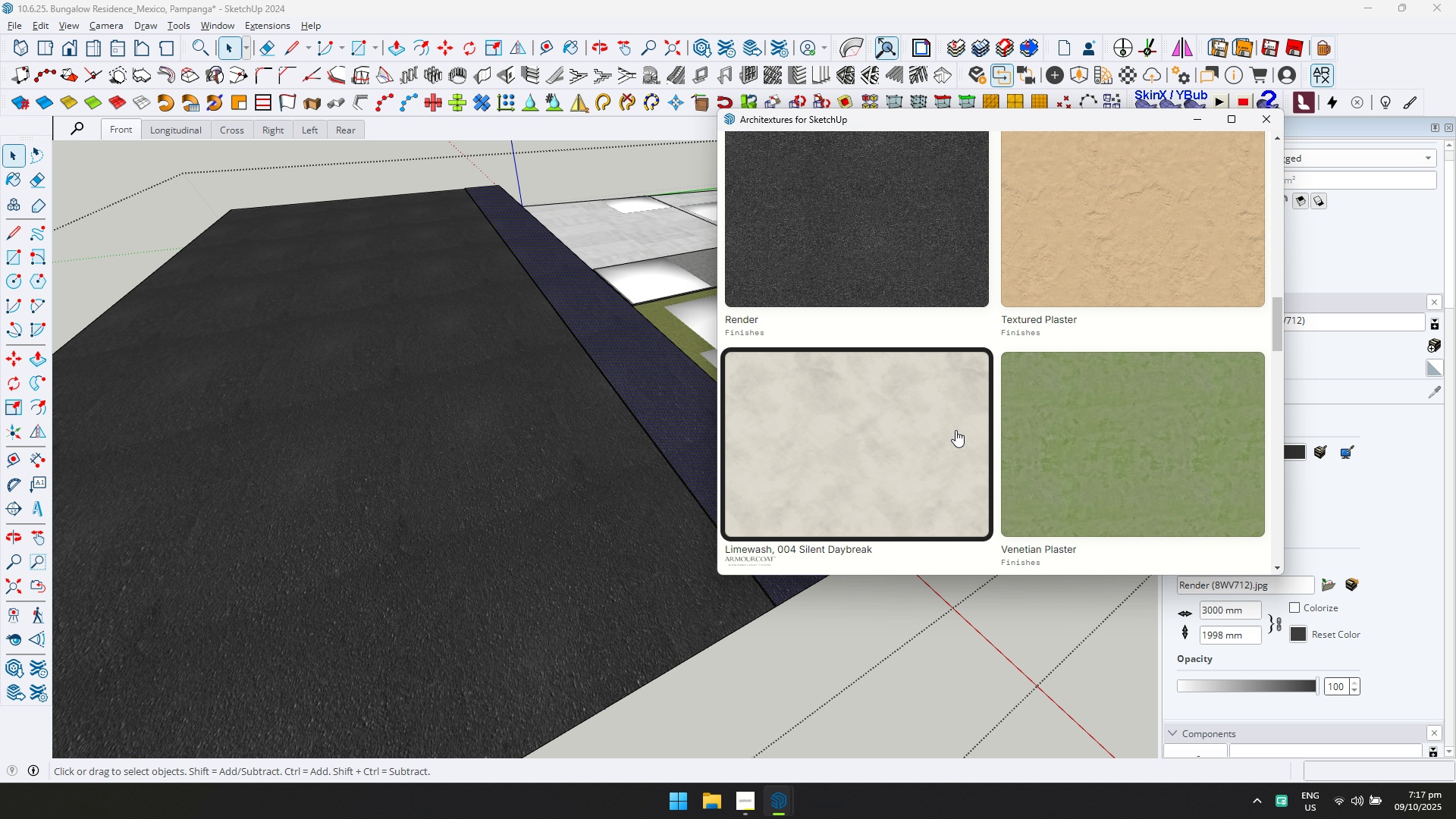 
scroll: coordinate [952, 421], scroll_direction: up, amount: 1.0
 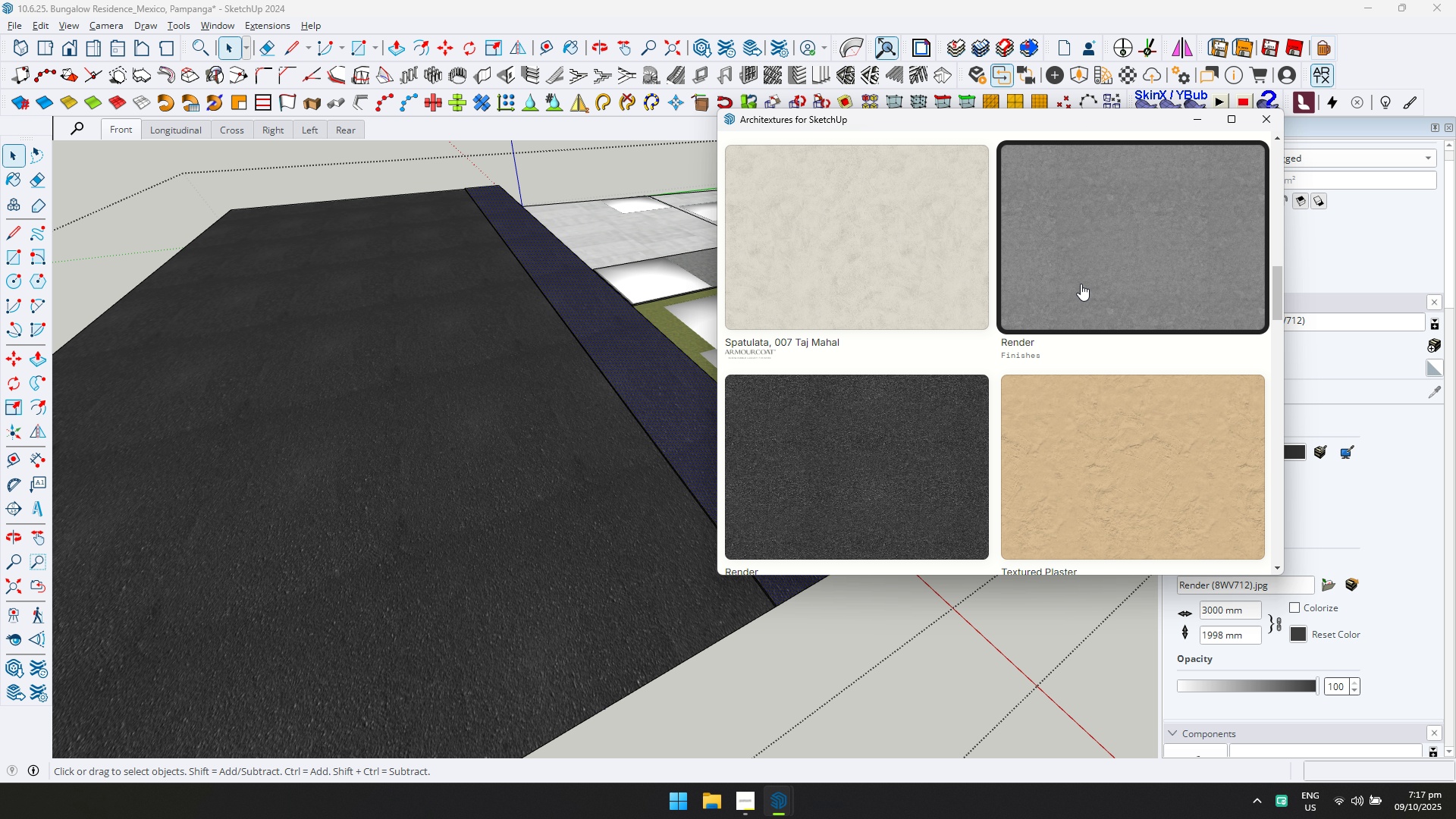 
left_click([1081, 283])
 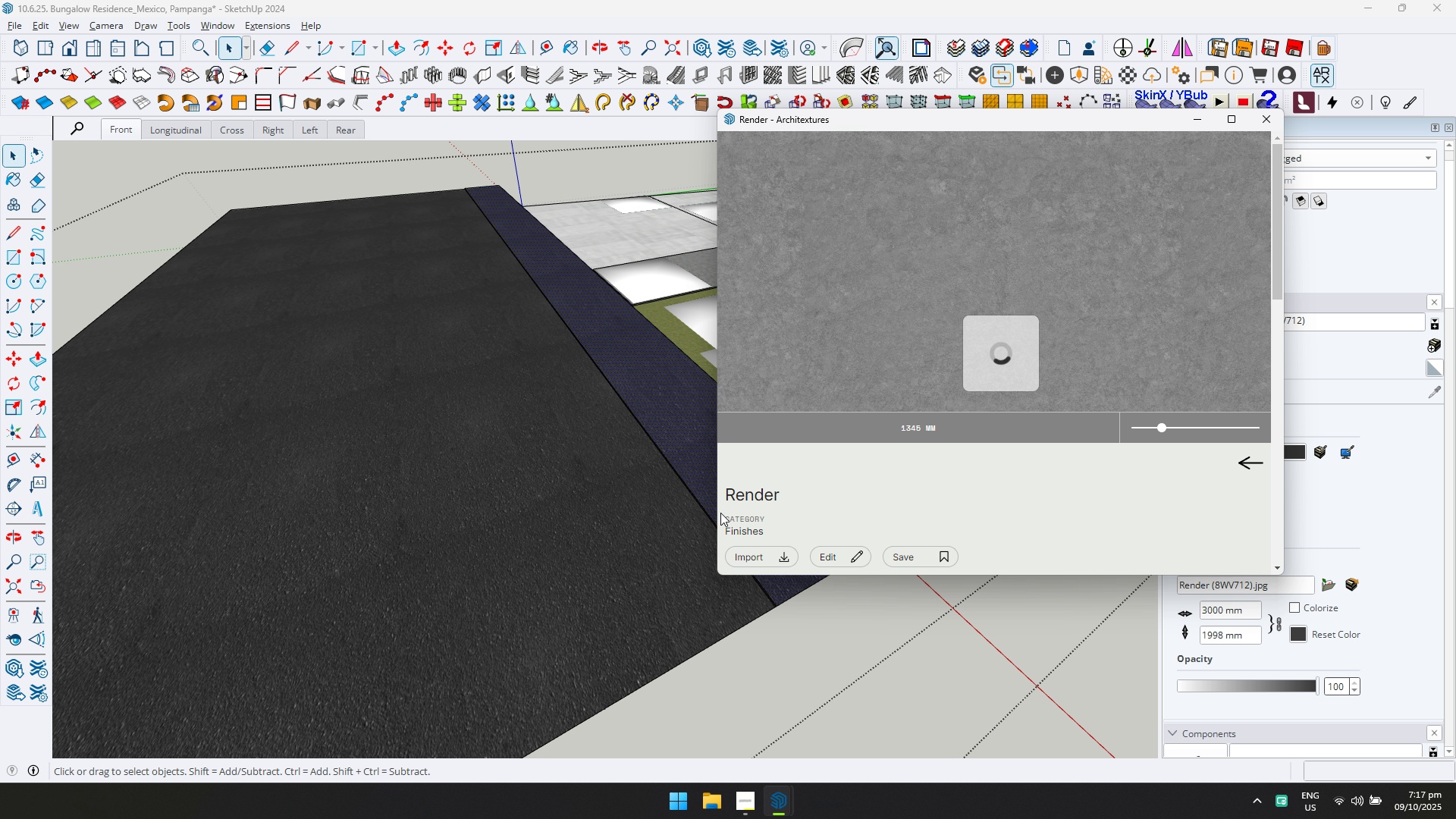 
left_click([669, 407])
 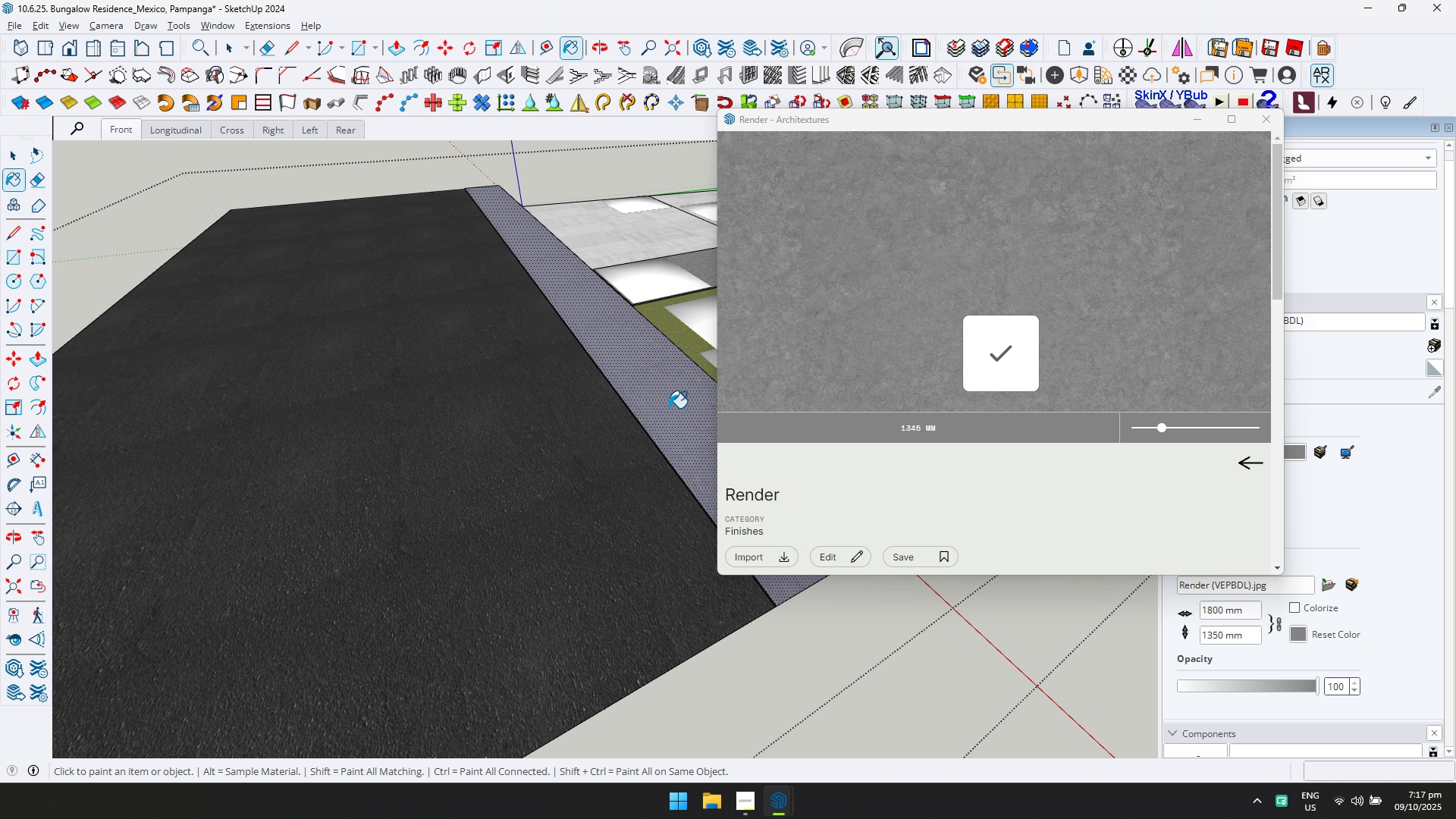 
scroll: coordinate [653, 450], scroll_direction: up, amount: 18.0
 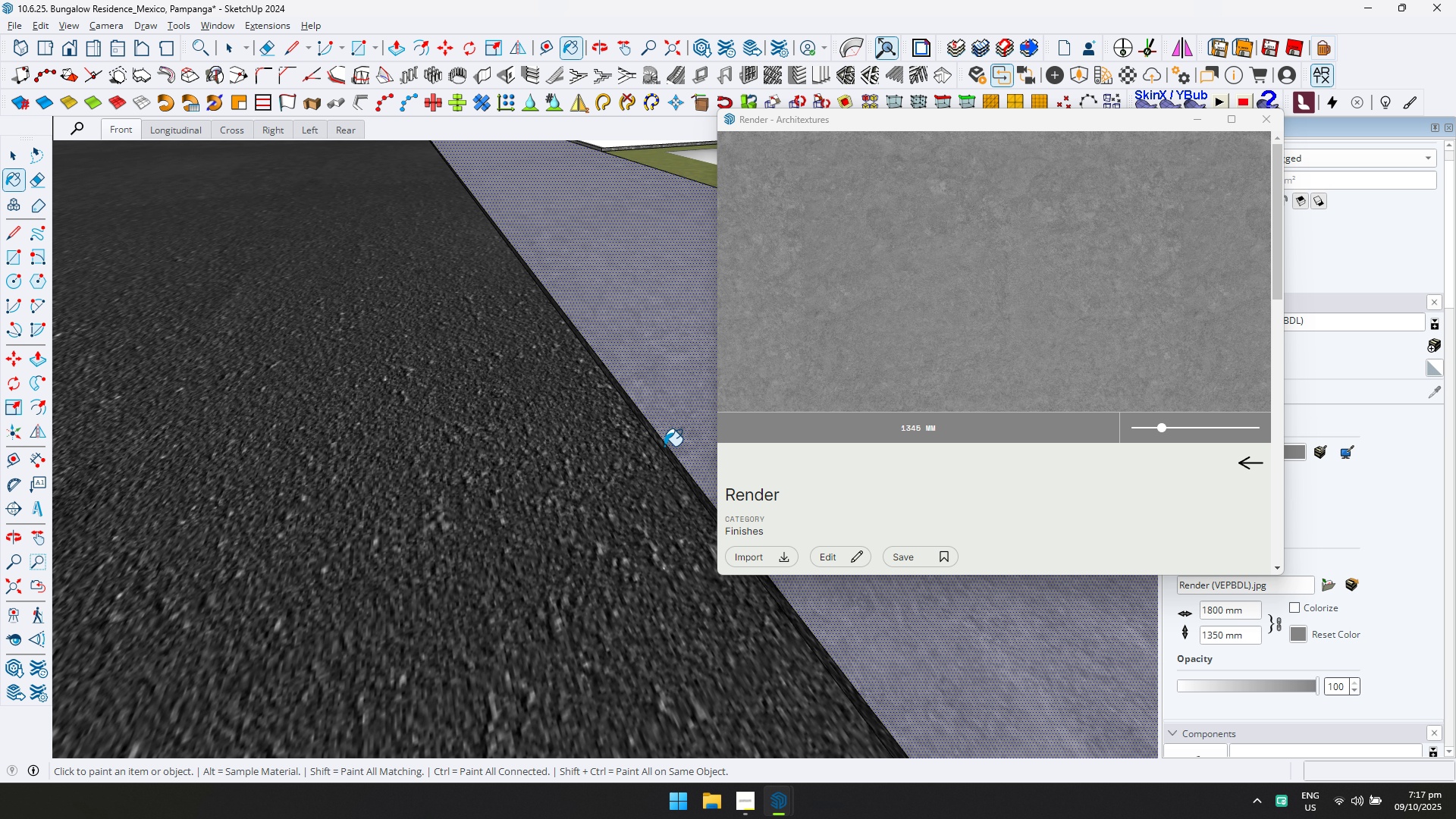 
left_click([665, 447])
 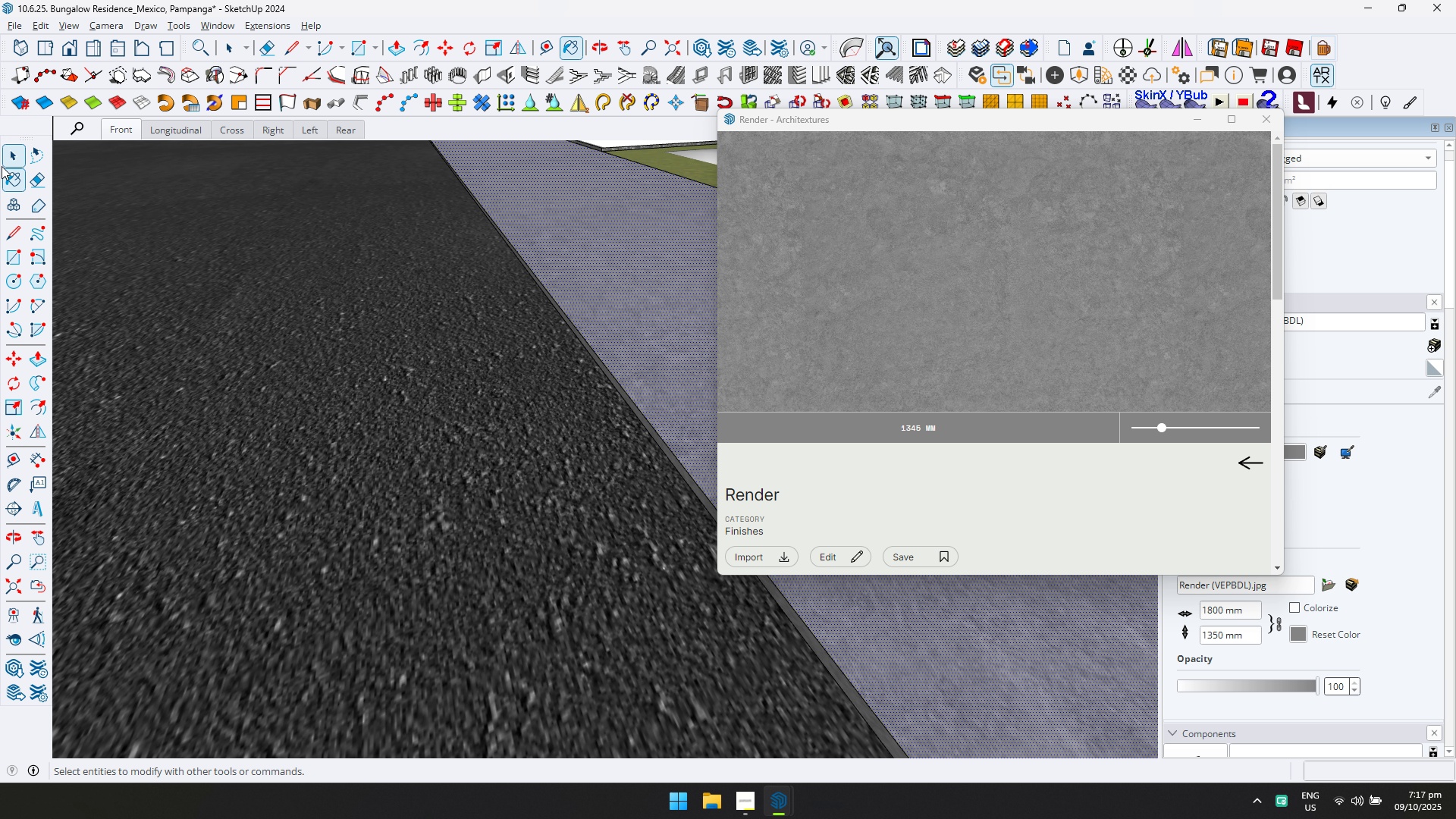 
left_click([4, 163])
 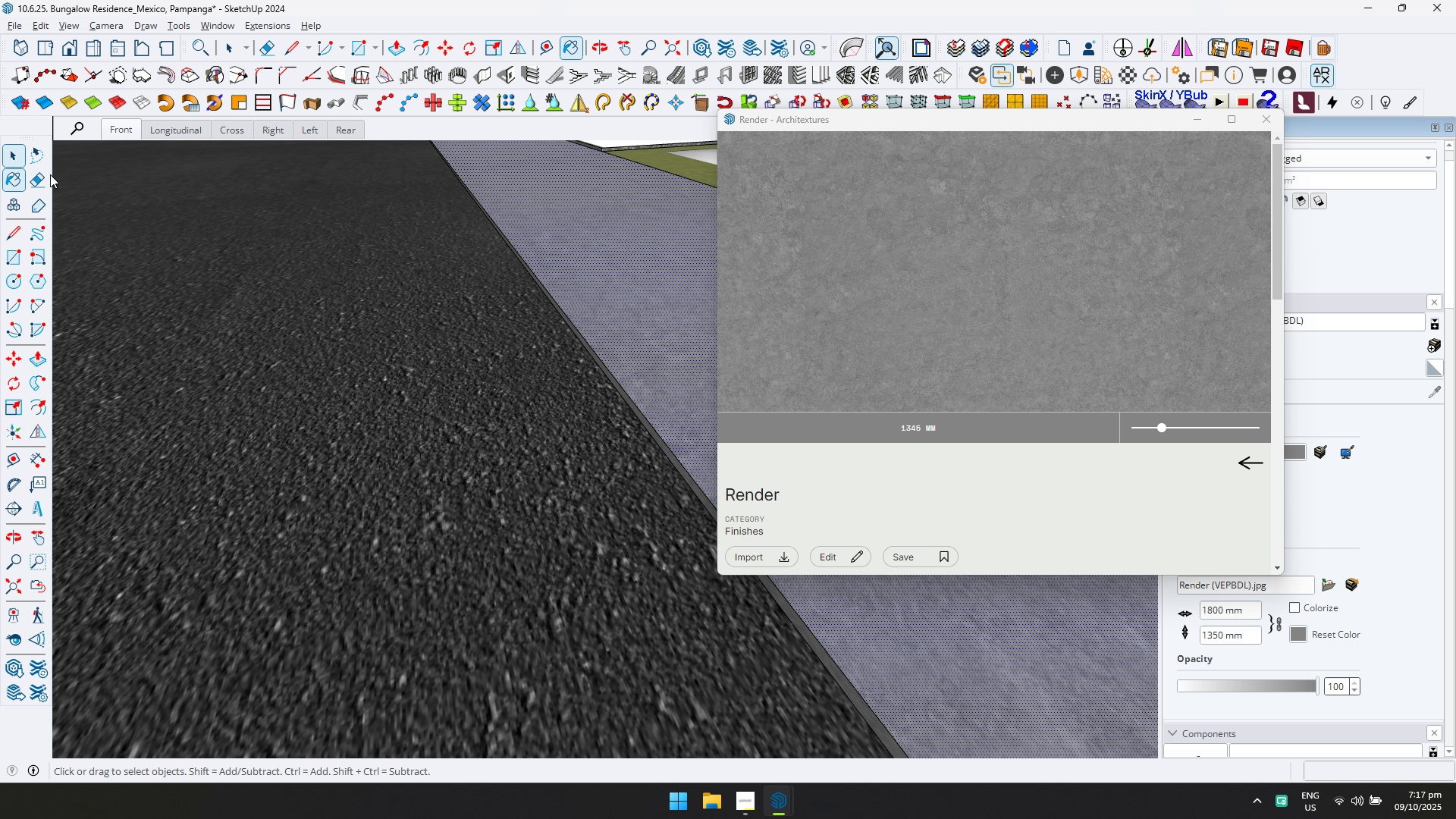 
key(Escape)
 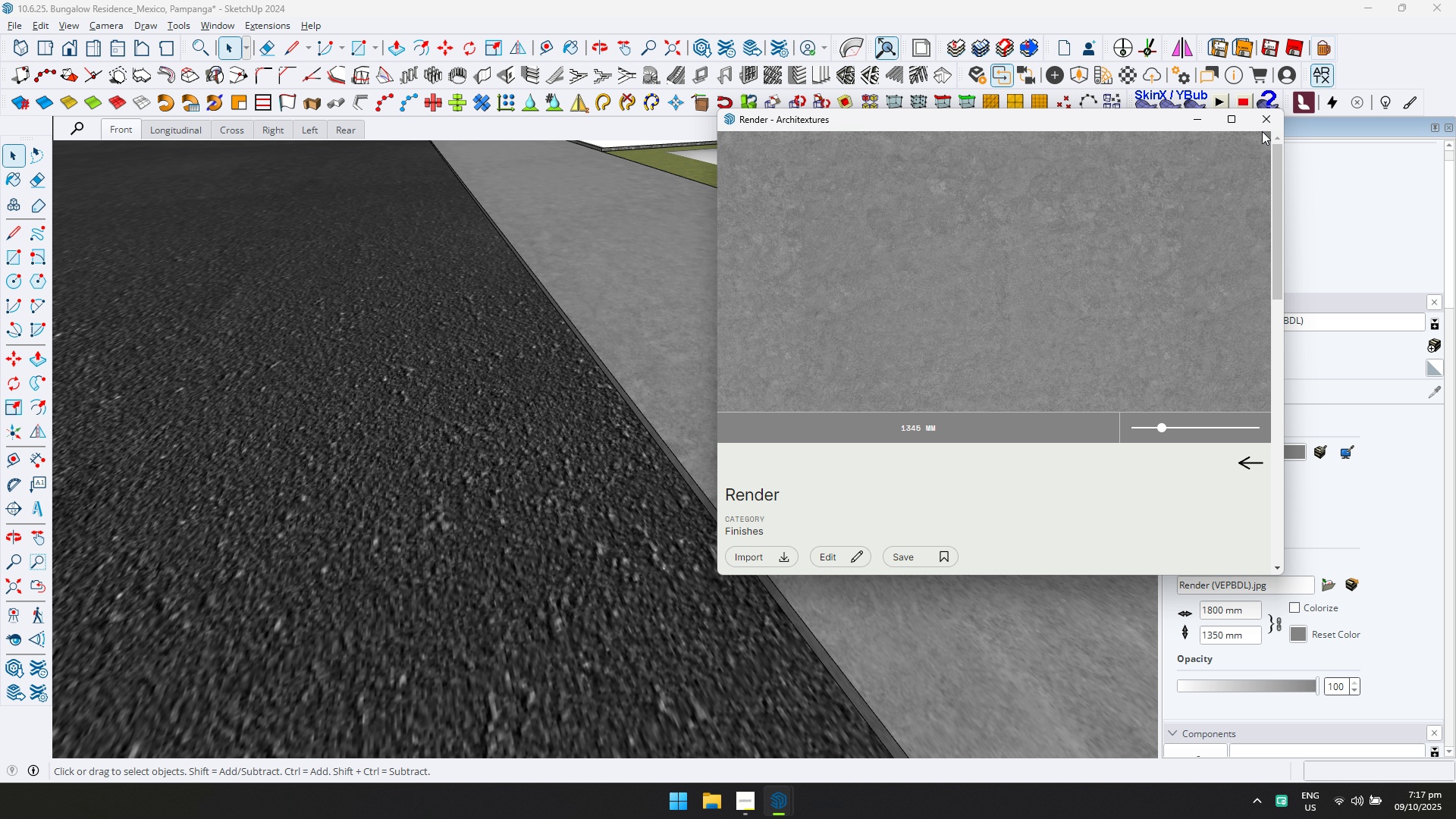 
double_click([1266, 126])
 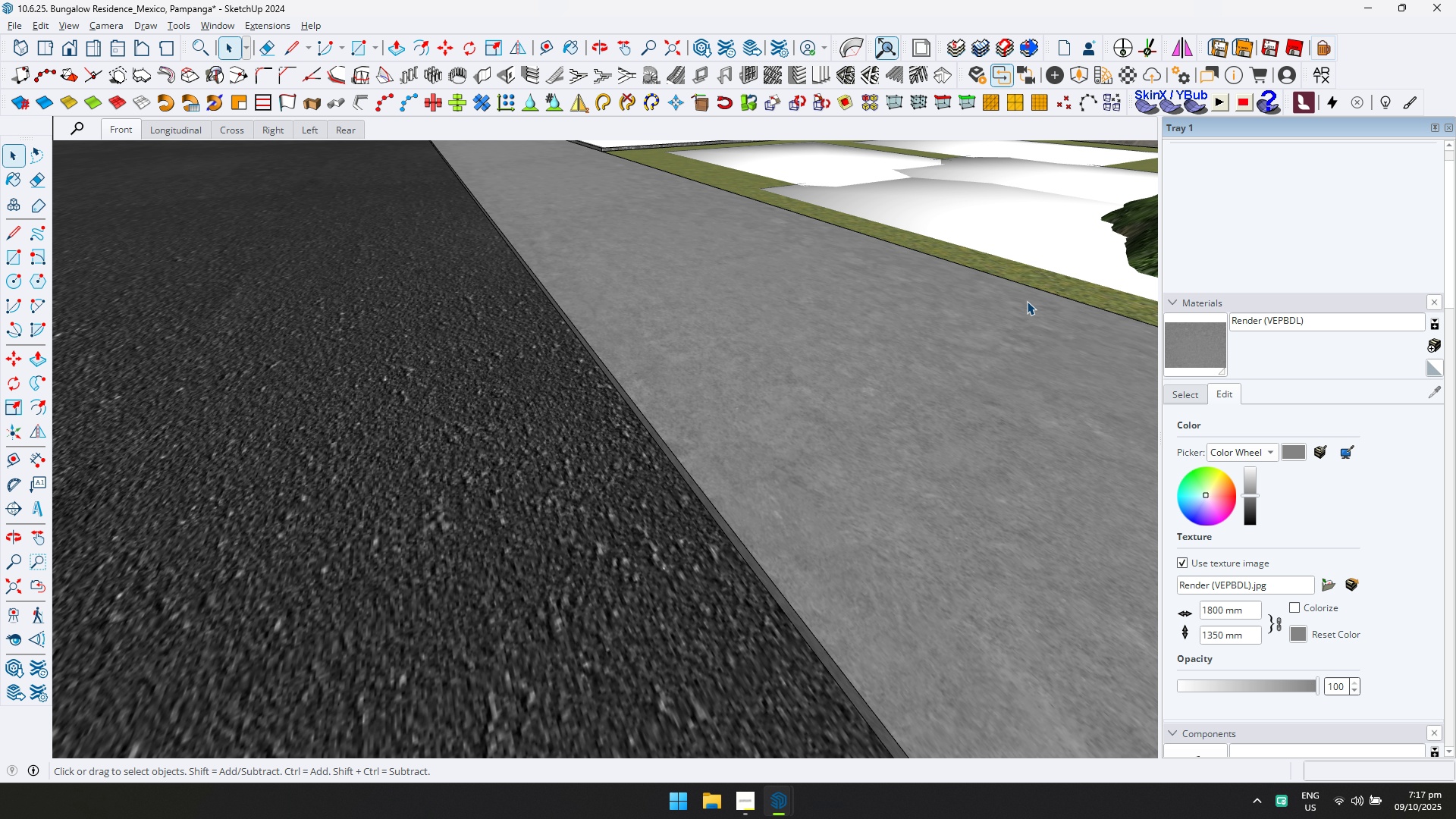 
key(Escape)
 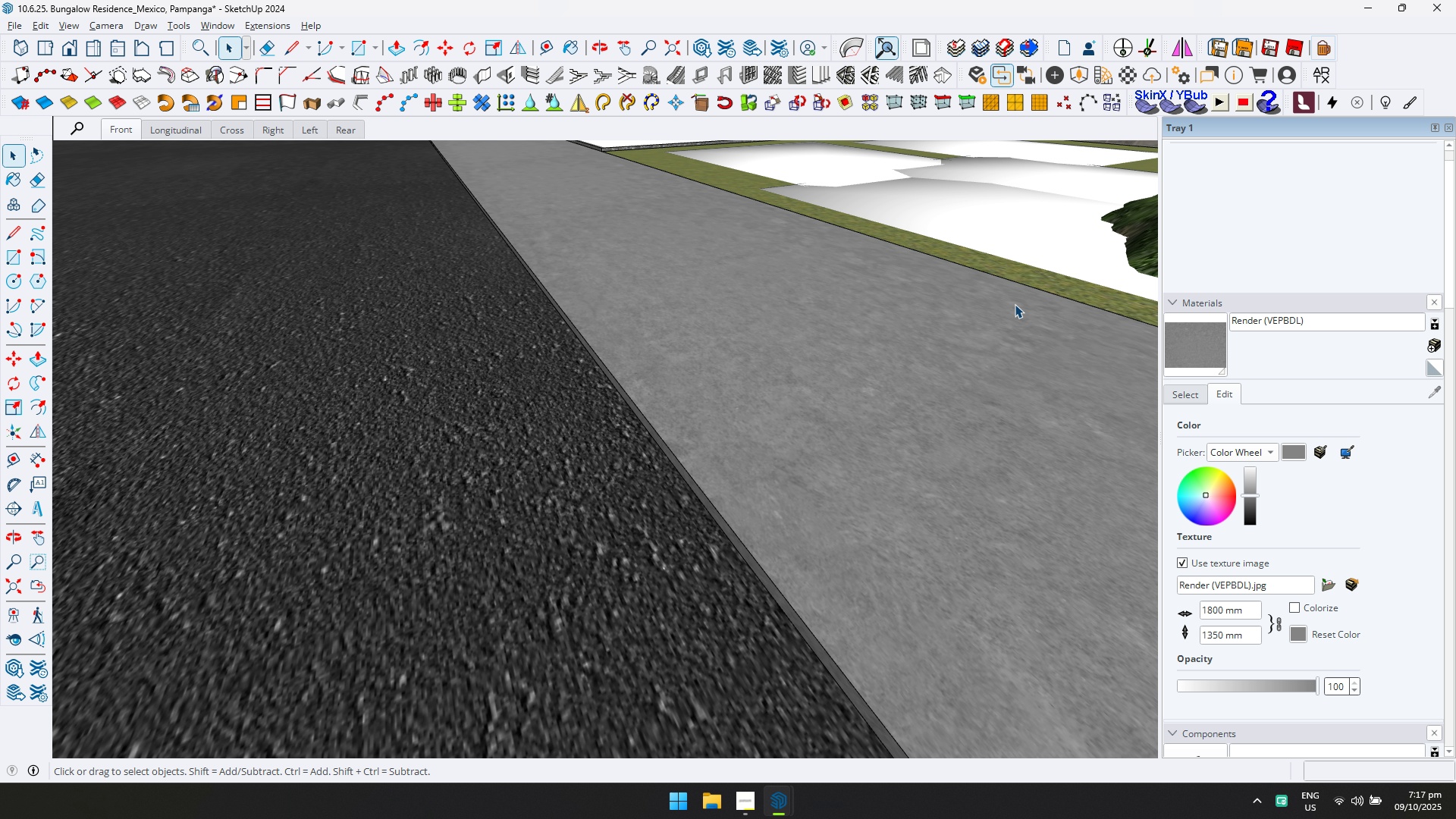 
key(Alt+AltLeft)
 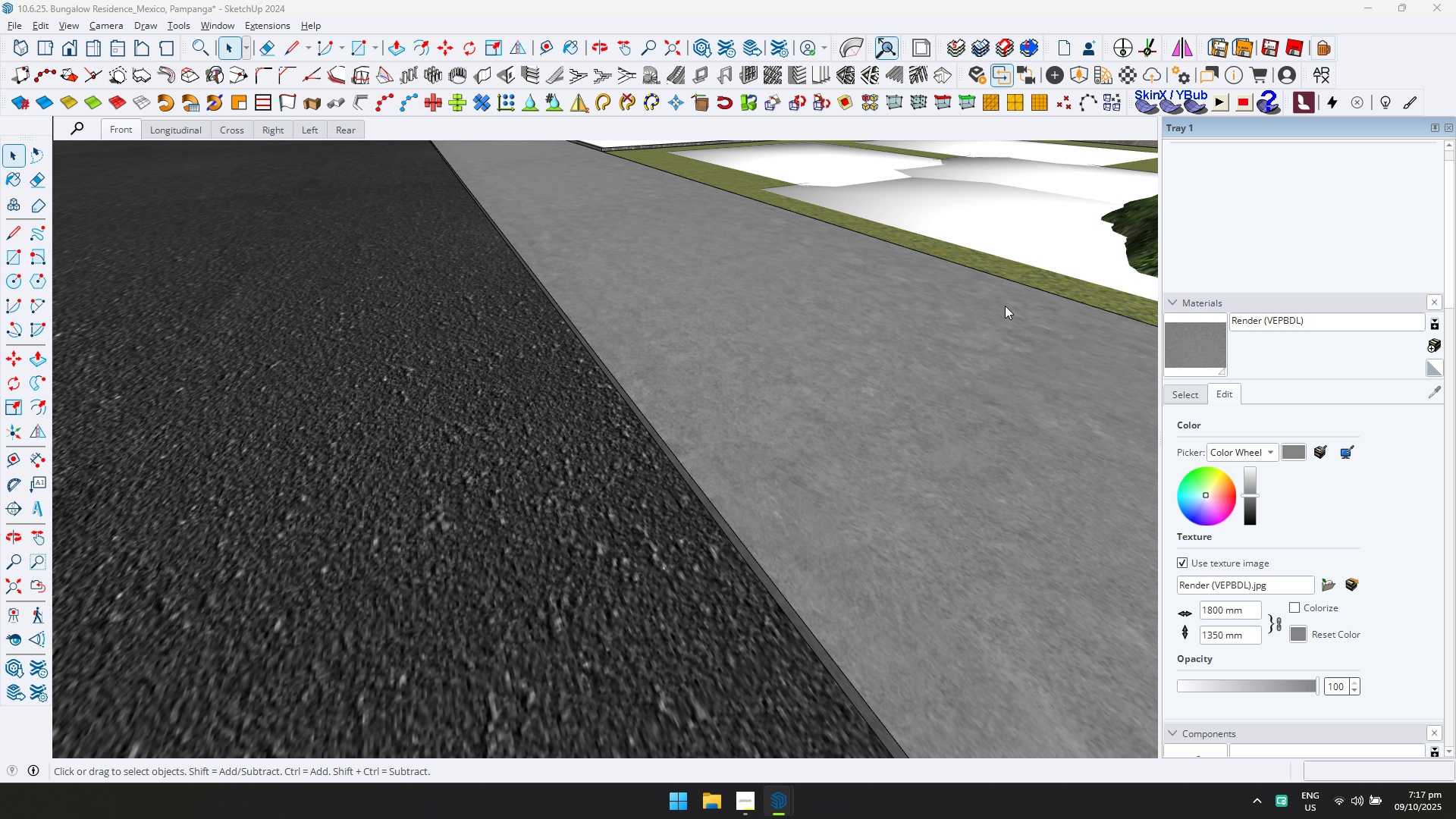 
key(Alt+Tab)